 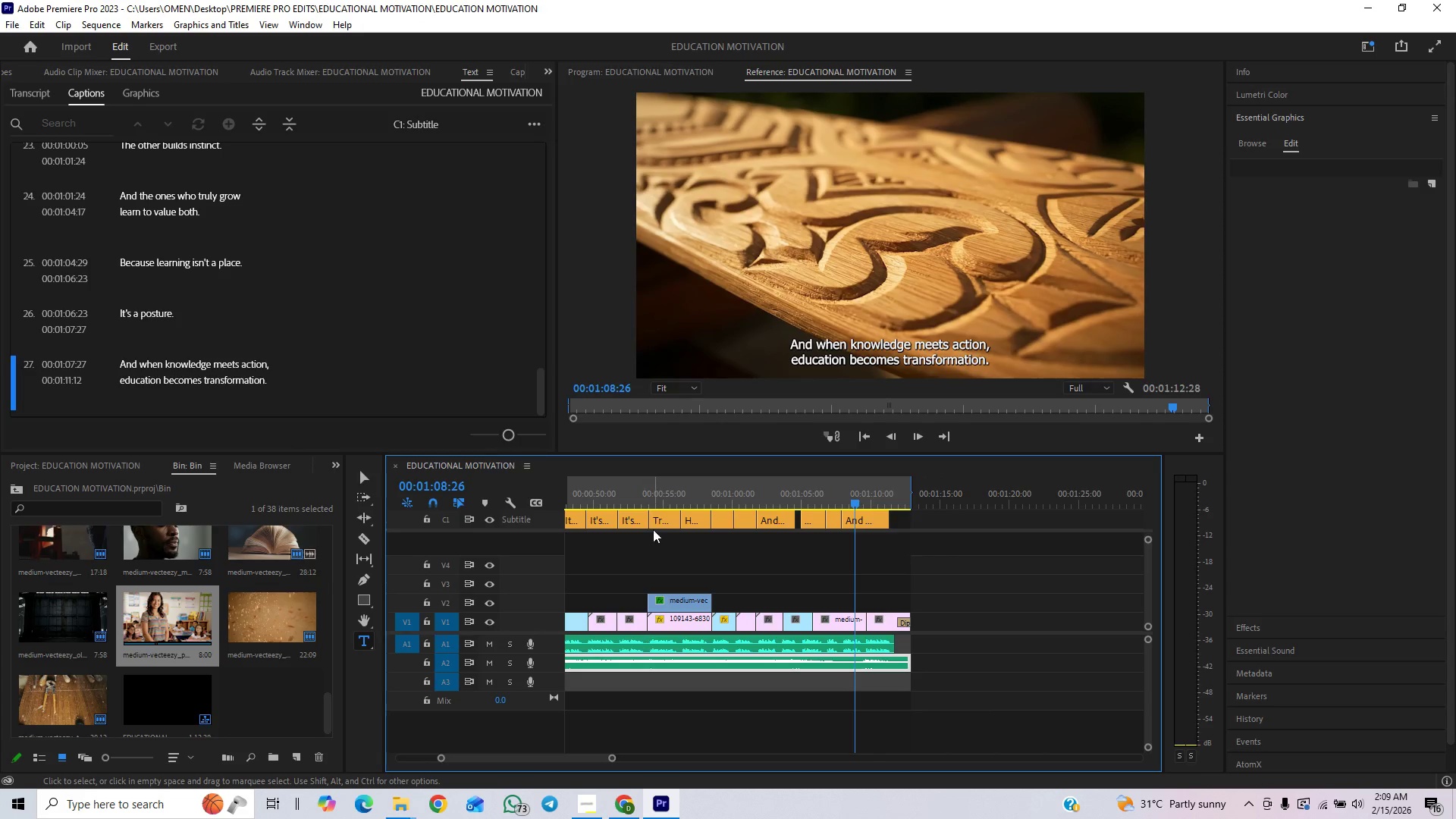 
left_click_drag(start_coordinate=[647, 504], to_coordinate=[658, 516])
 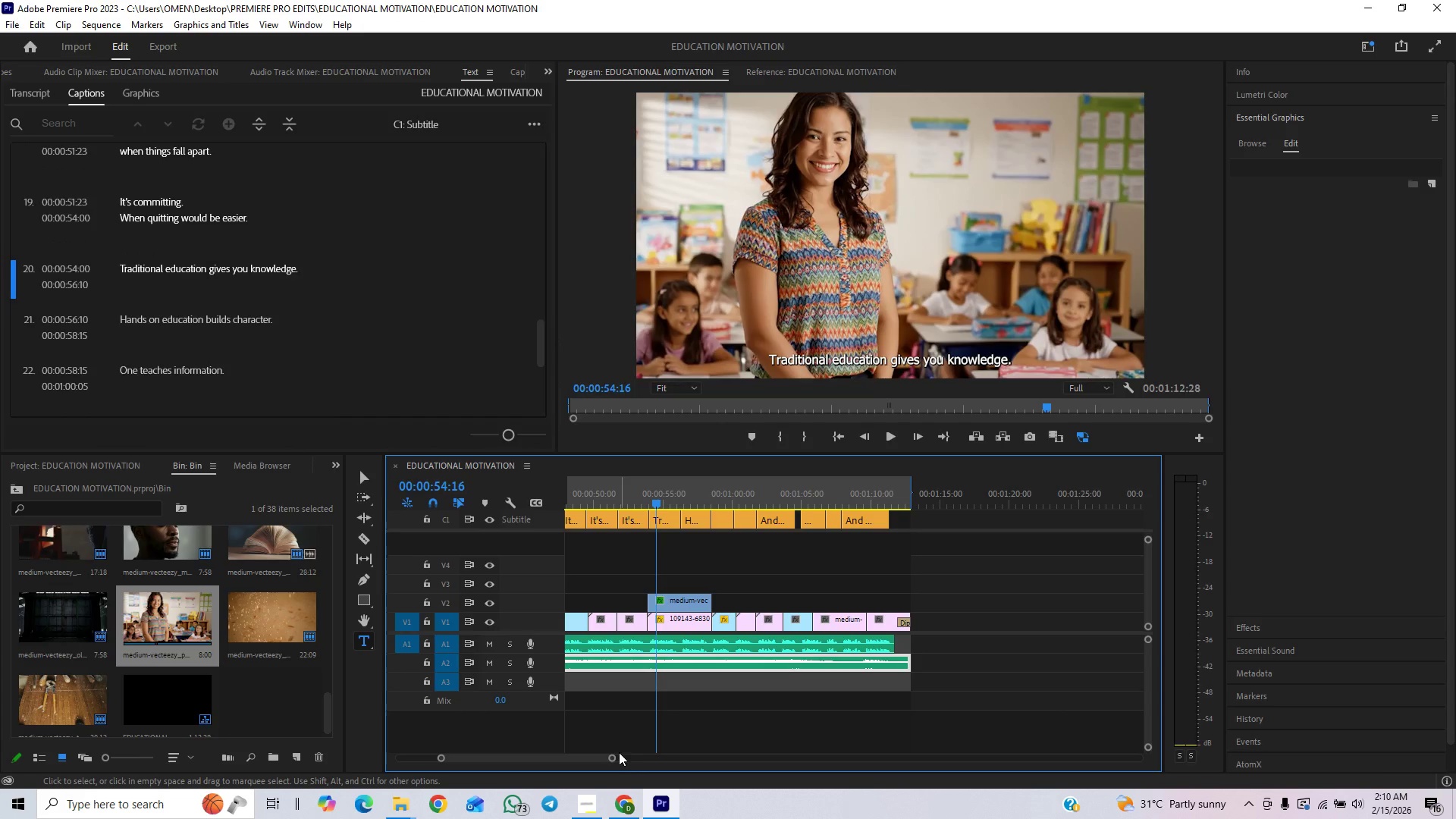 
left_click_drag(start_coordinate=[609, 760], to_coordinate=[629, 753])
 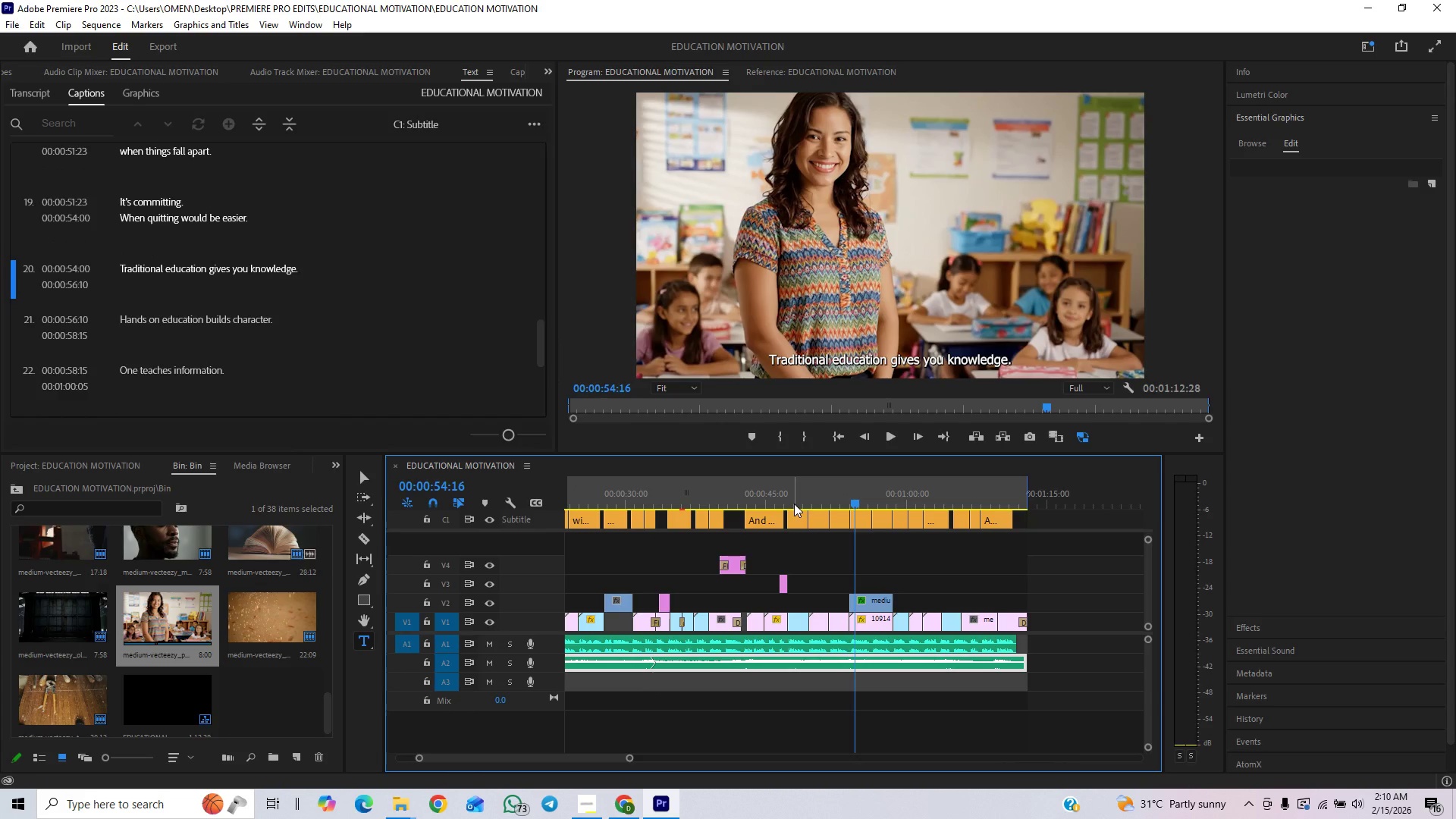 
wait(5.8)
 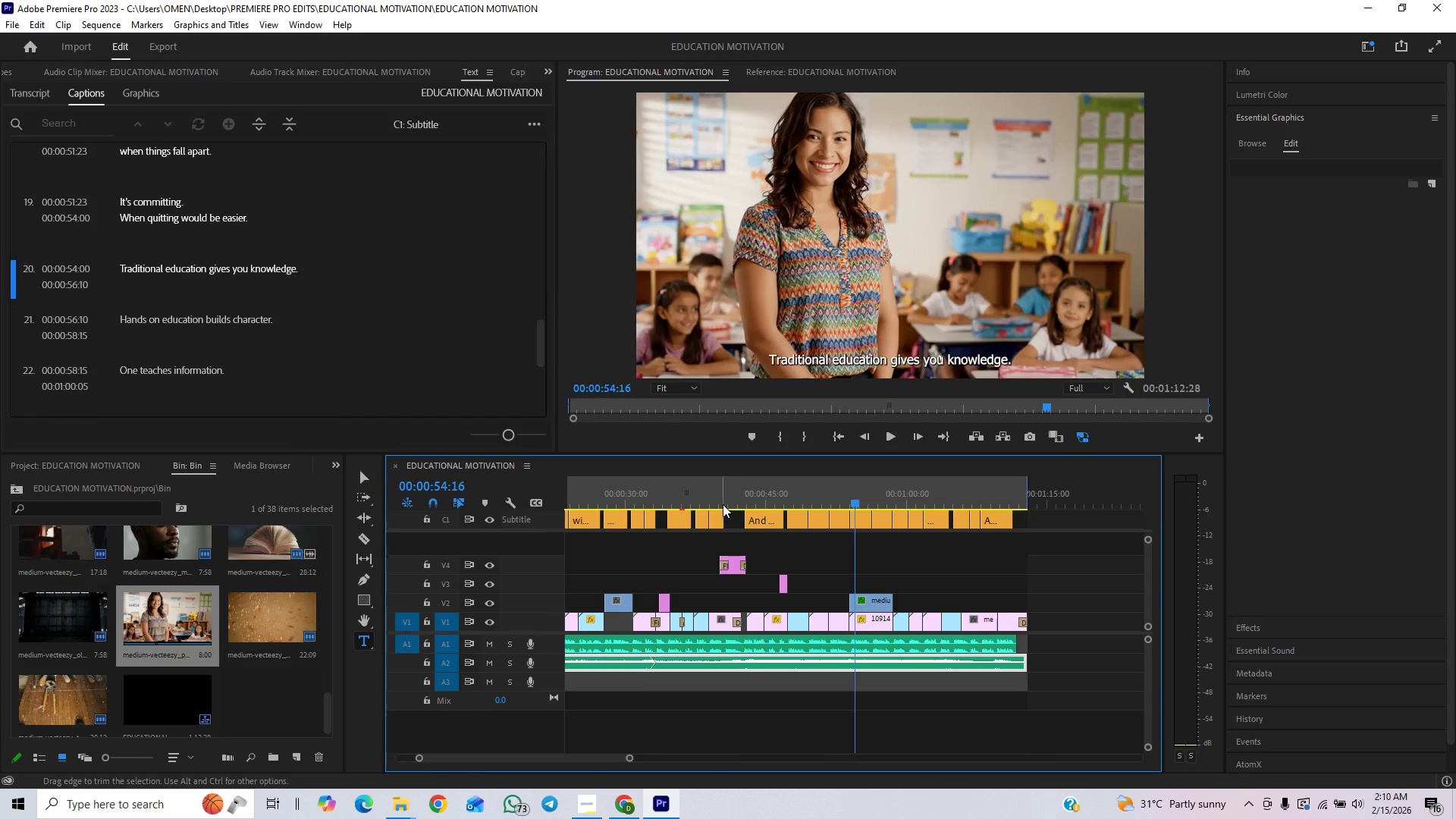 
key(Space)
 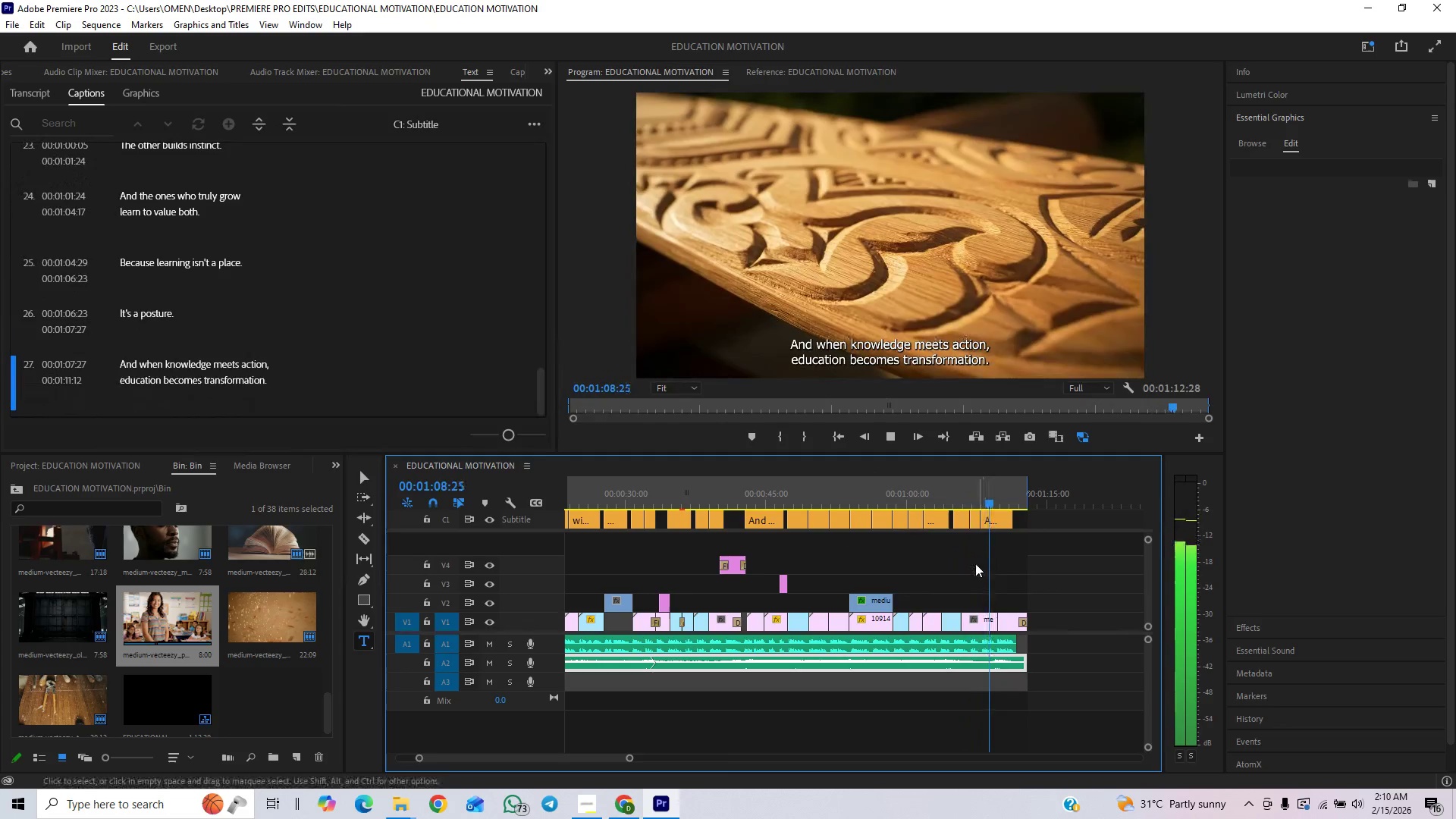 
wait(29.14)
 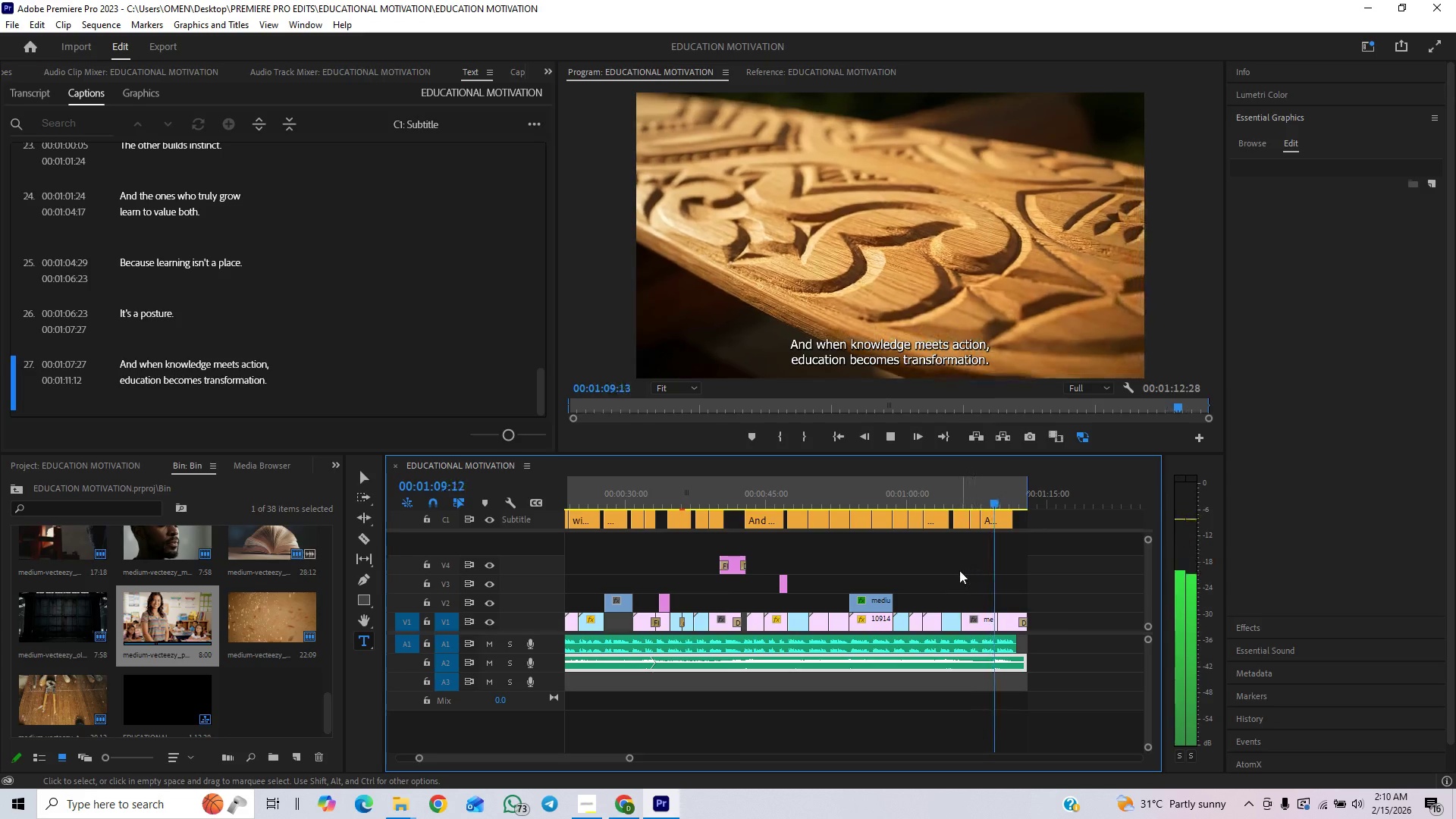 
key(Control+S)
 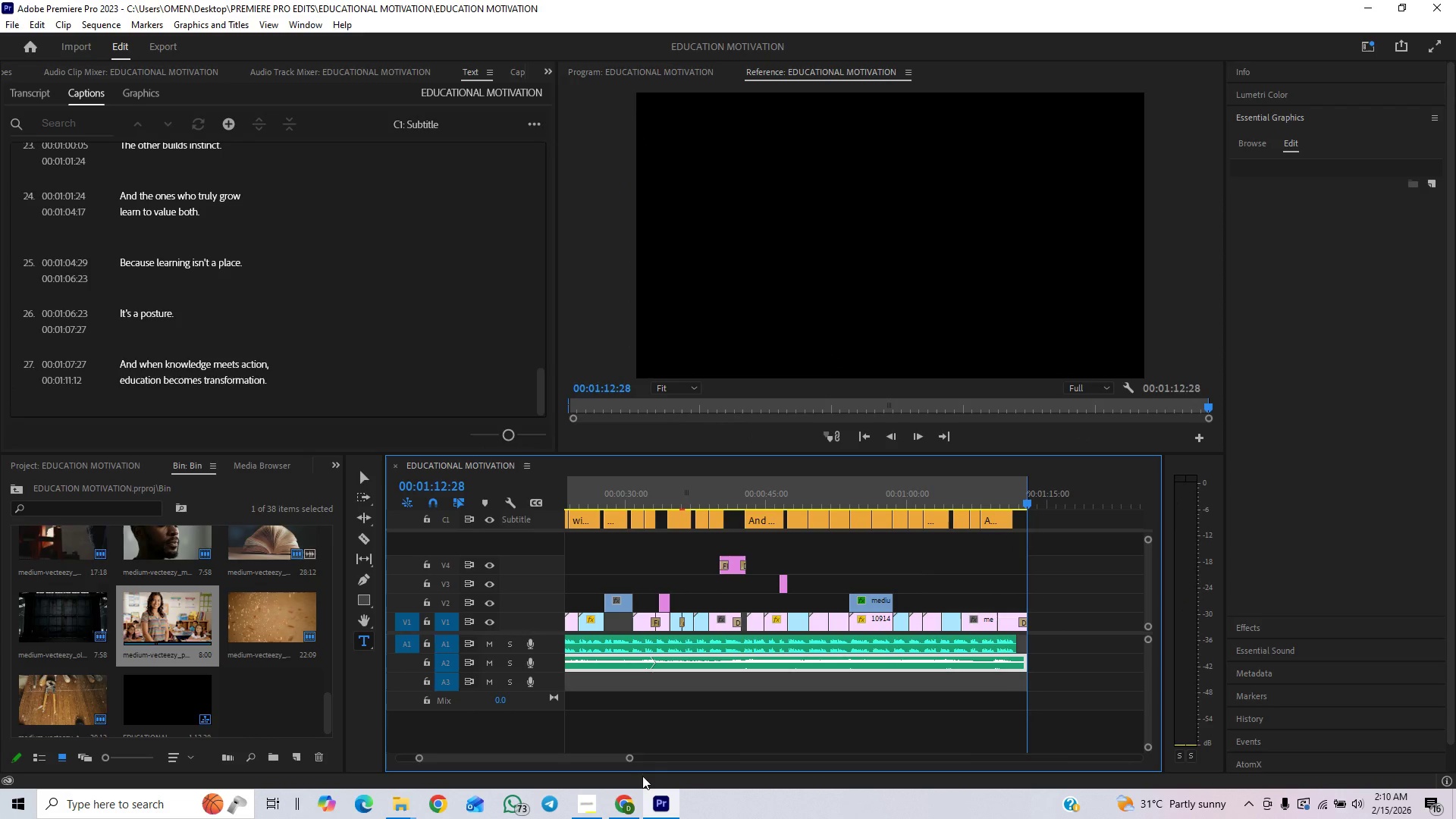 
left_click_drag(start_coordinate=[626, 758], to_coordinate=[786, 752])
 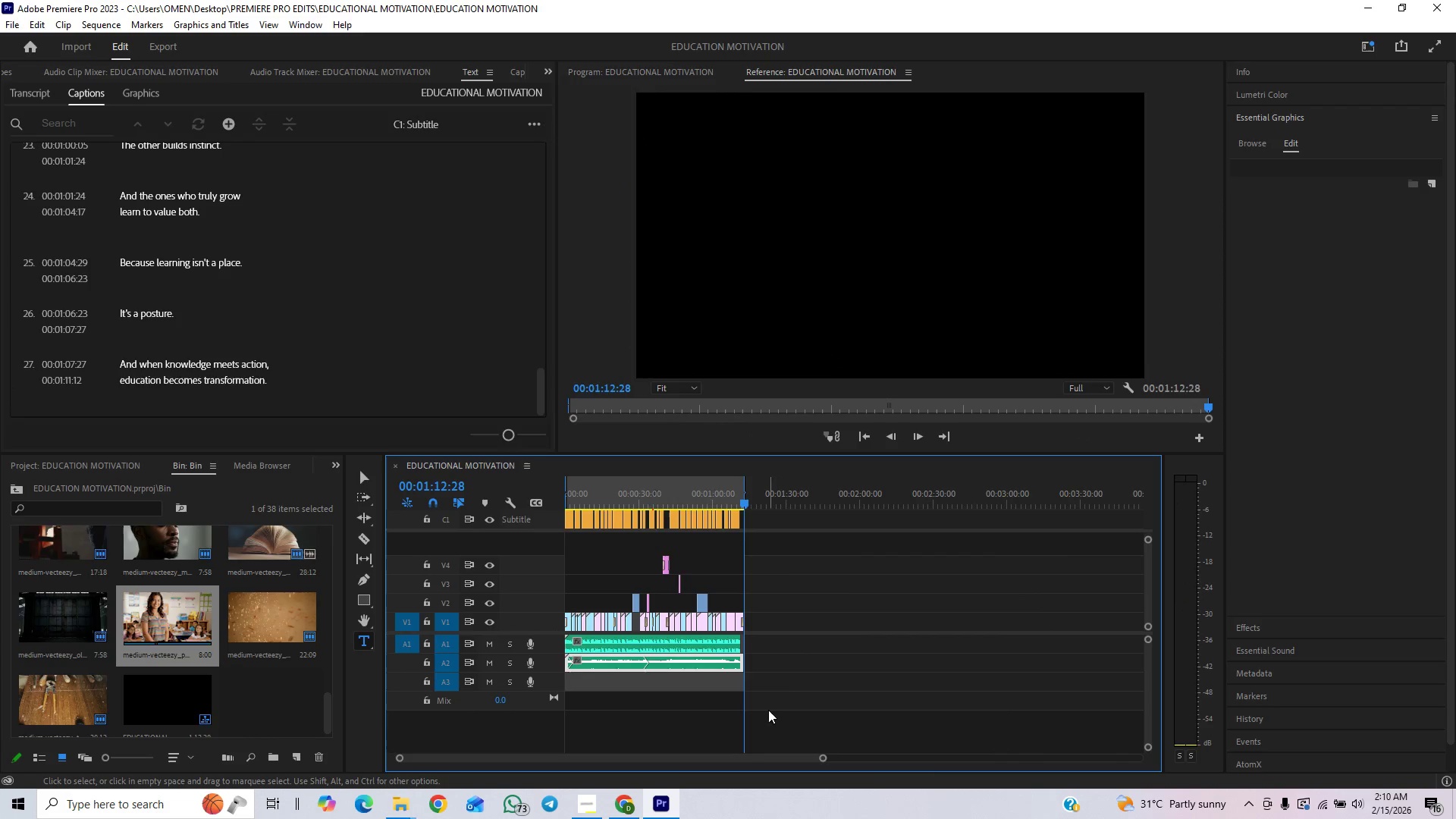 
left_click_drag(start_coordinate=[768, 709], to_coordinate=[510, 498])
 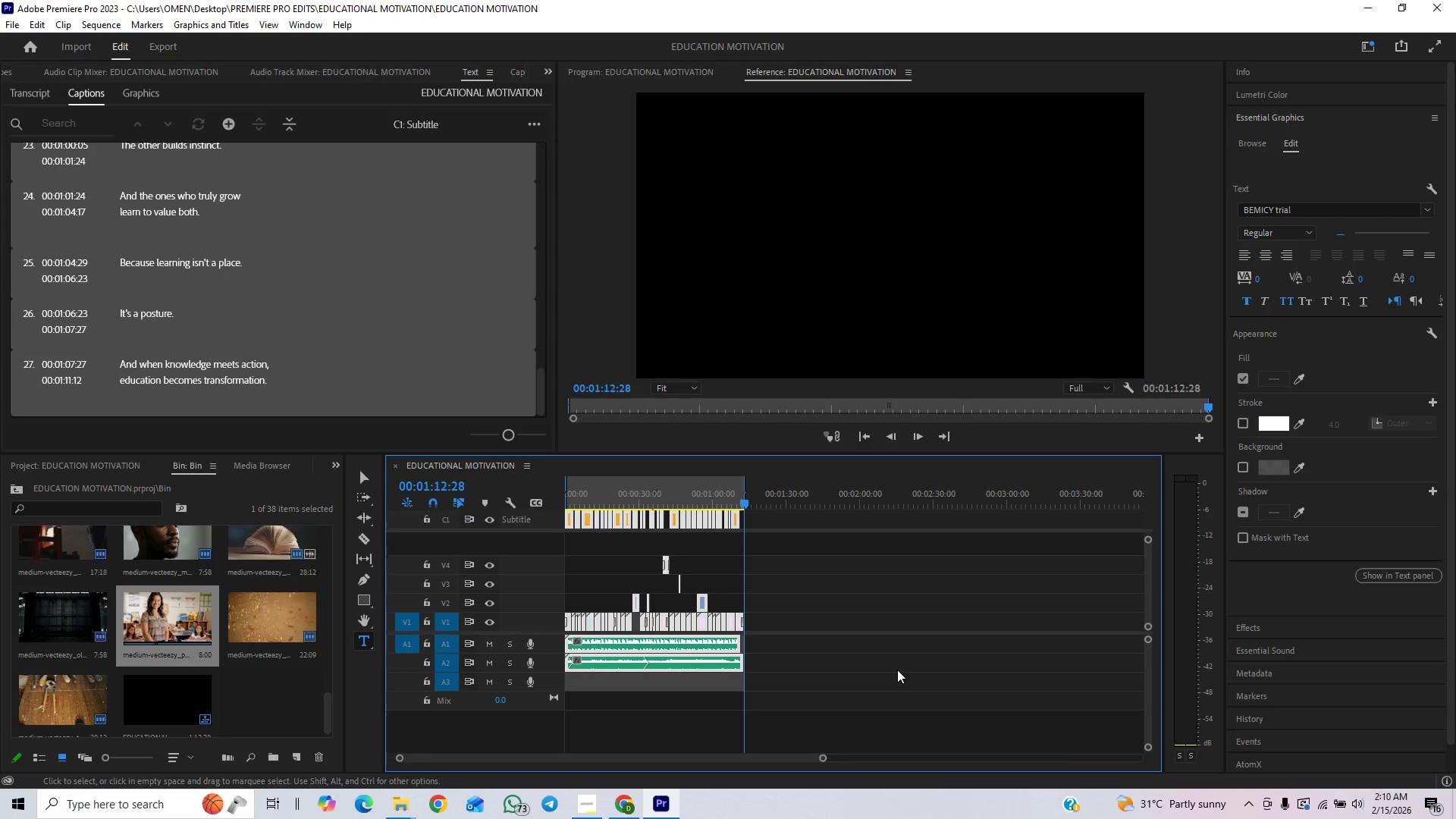 
key(Slash)
 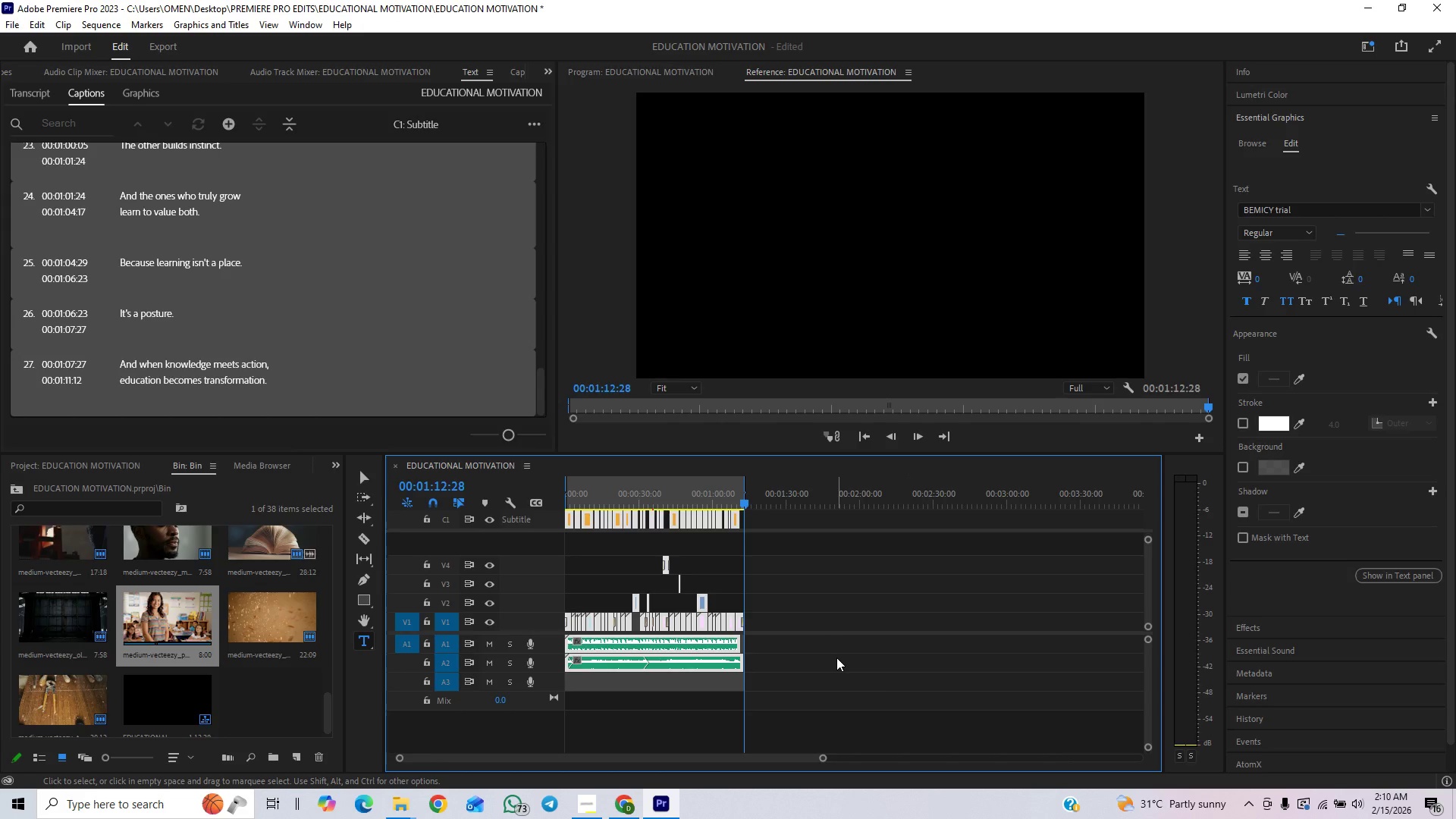 
key(Slash)
 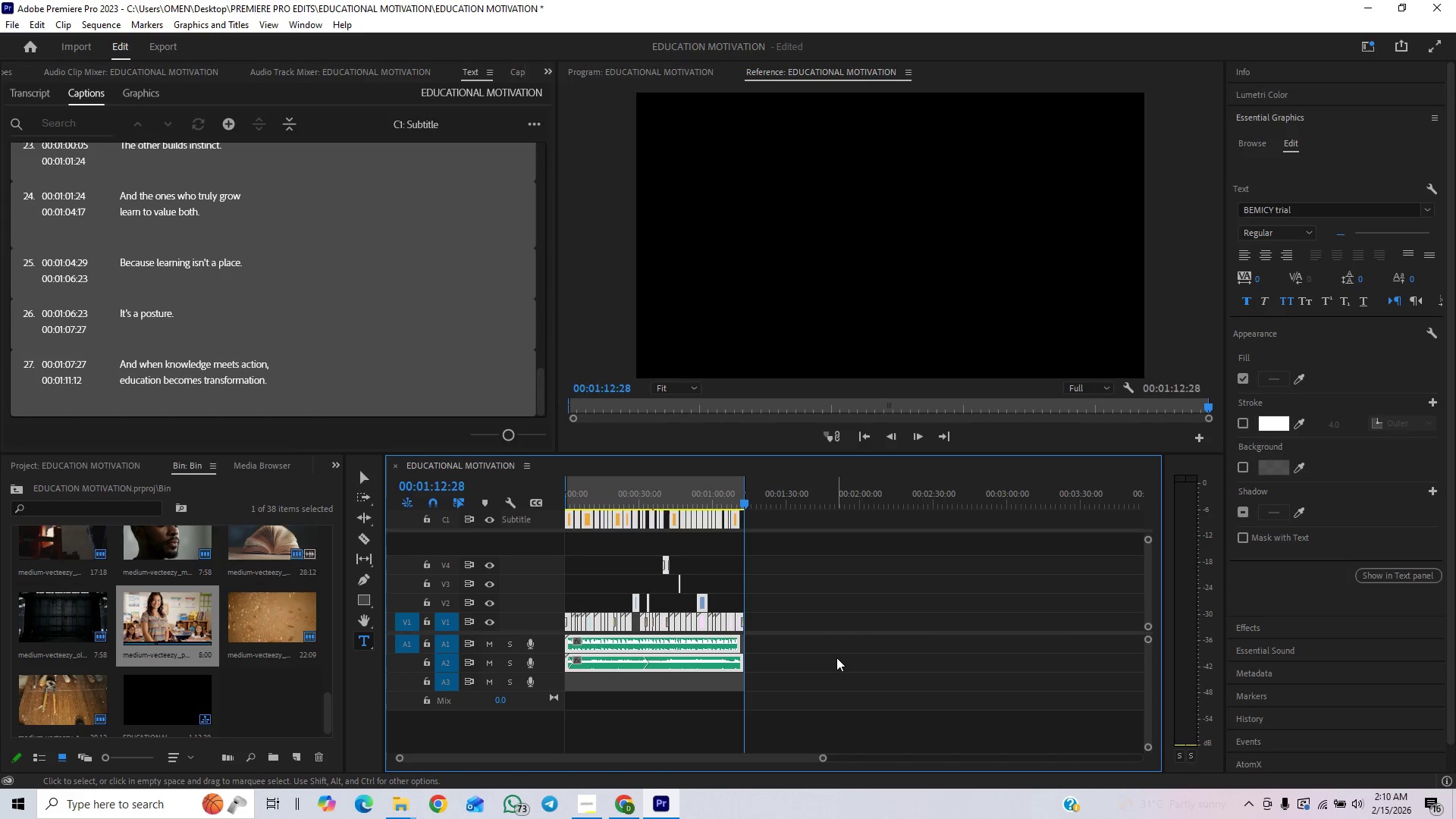 
key(Slash)
 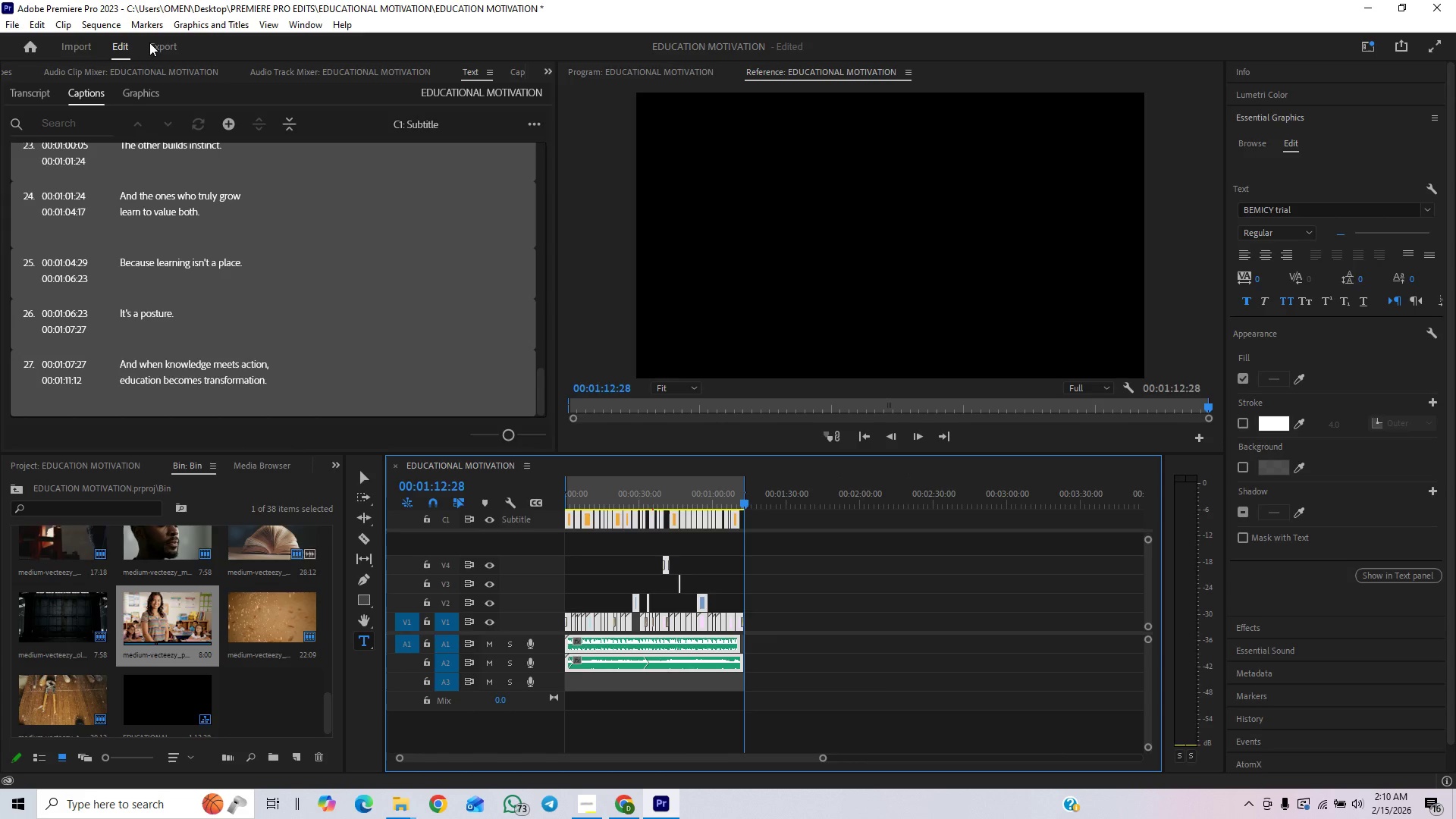 
left_click([156, 45])
 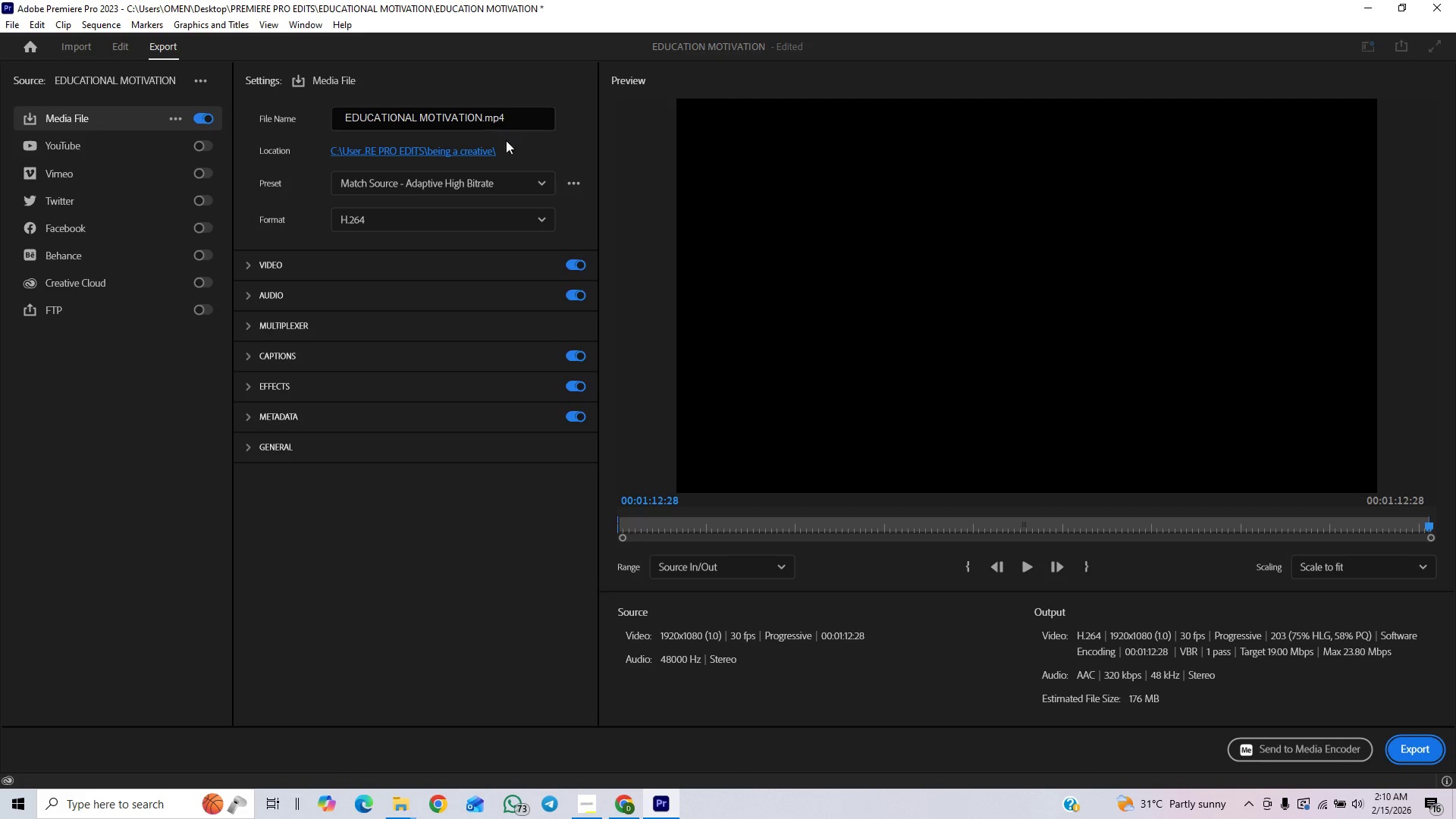 
wait(5.14)
 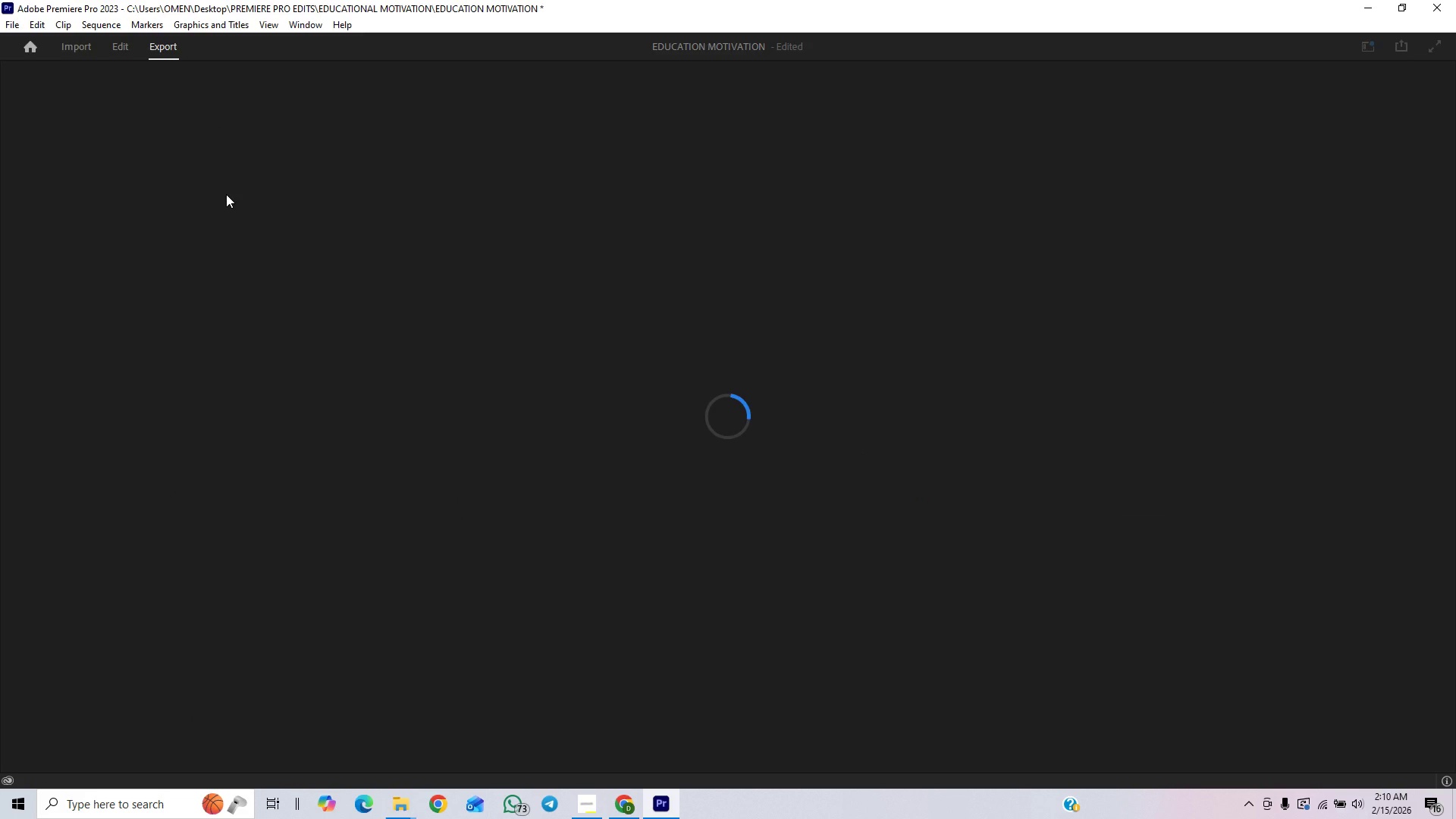 
left_click([466, 152])
 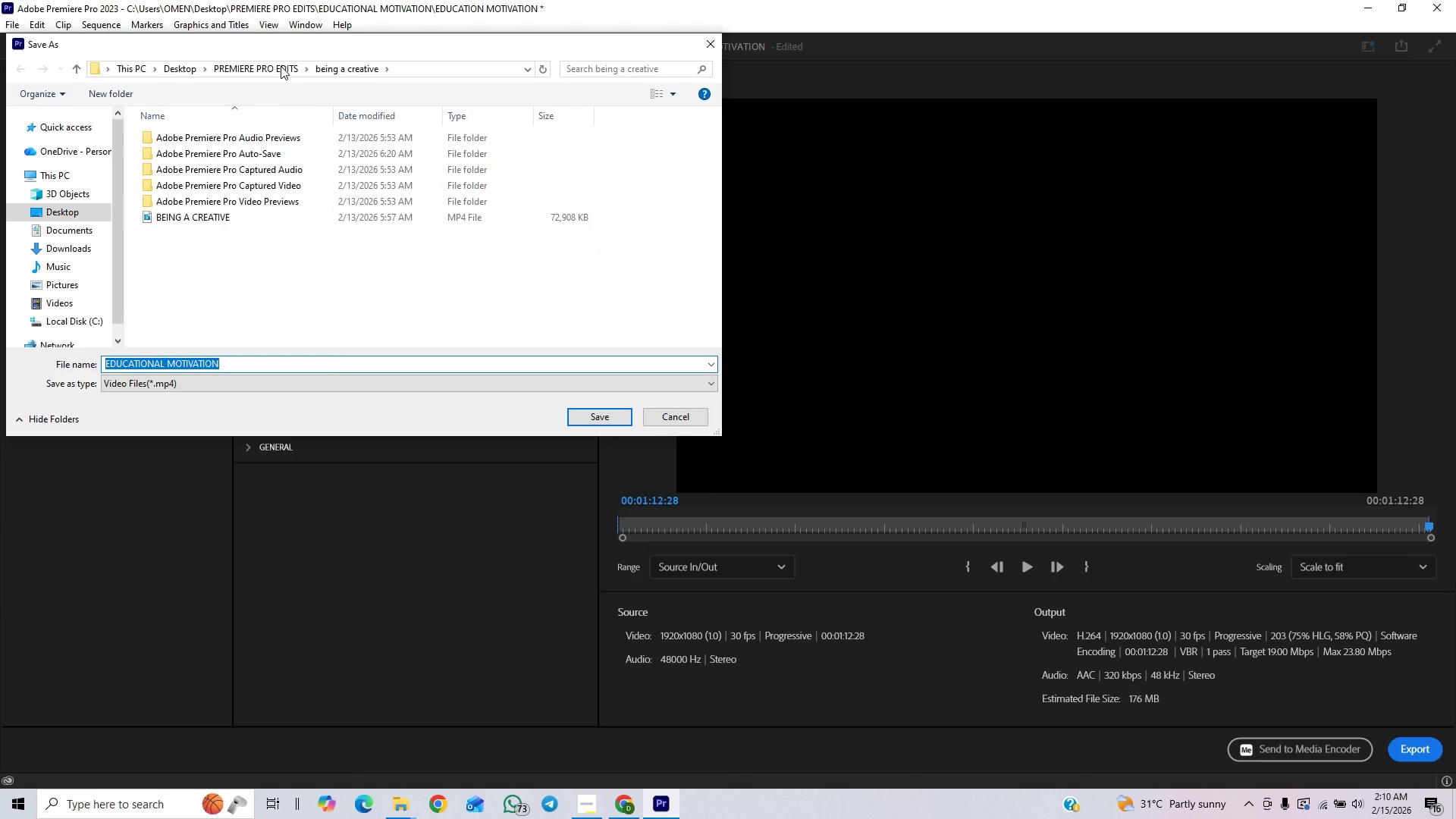 
left_click([278, 64])
 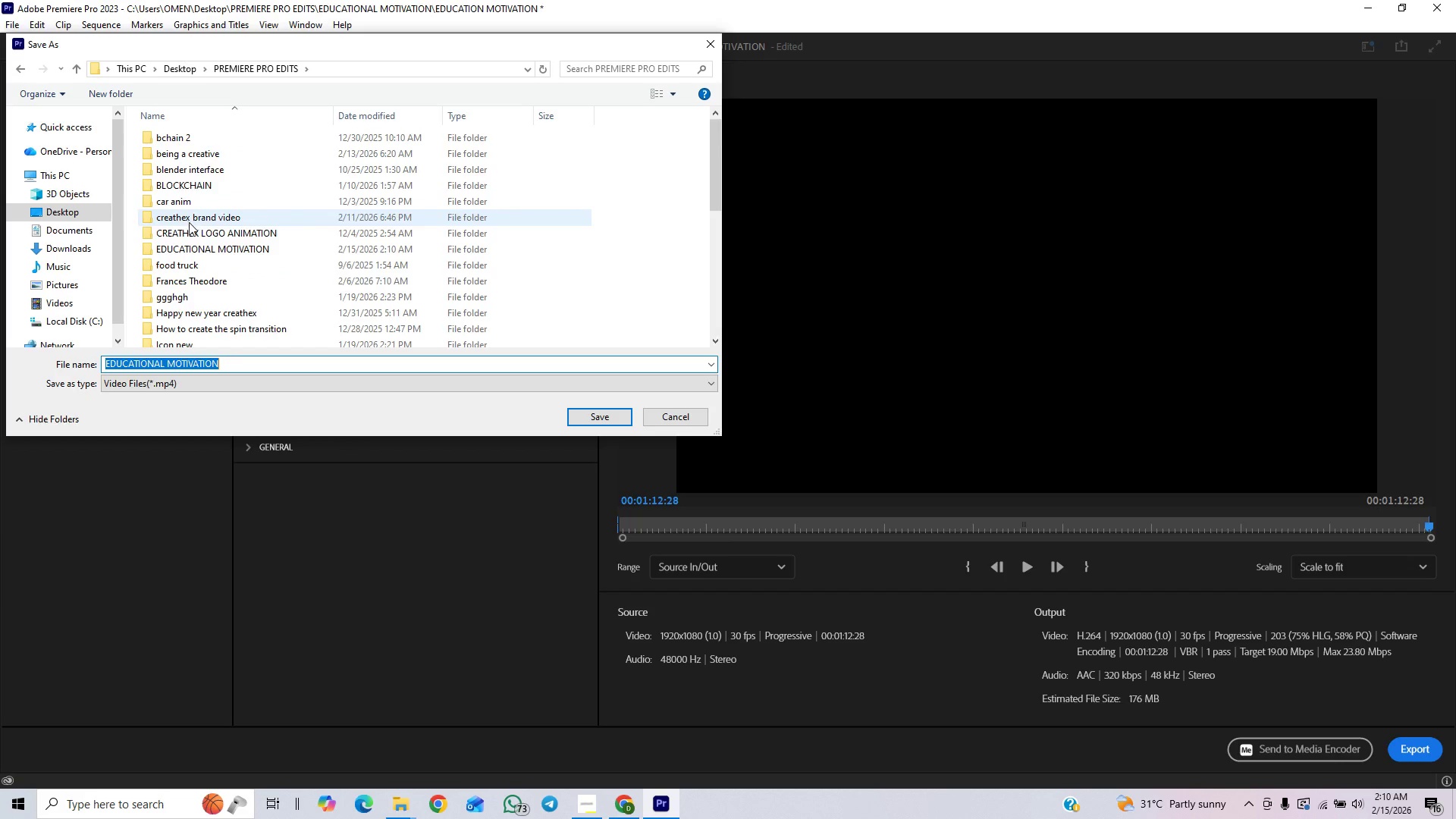 
scroll: coordinate [190, 224], scroll_direction: down, amount: 1.0
 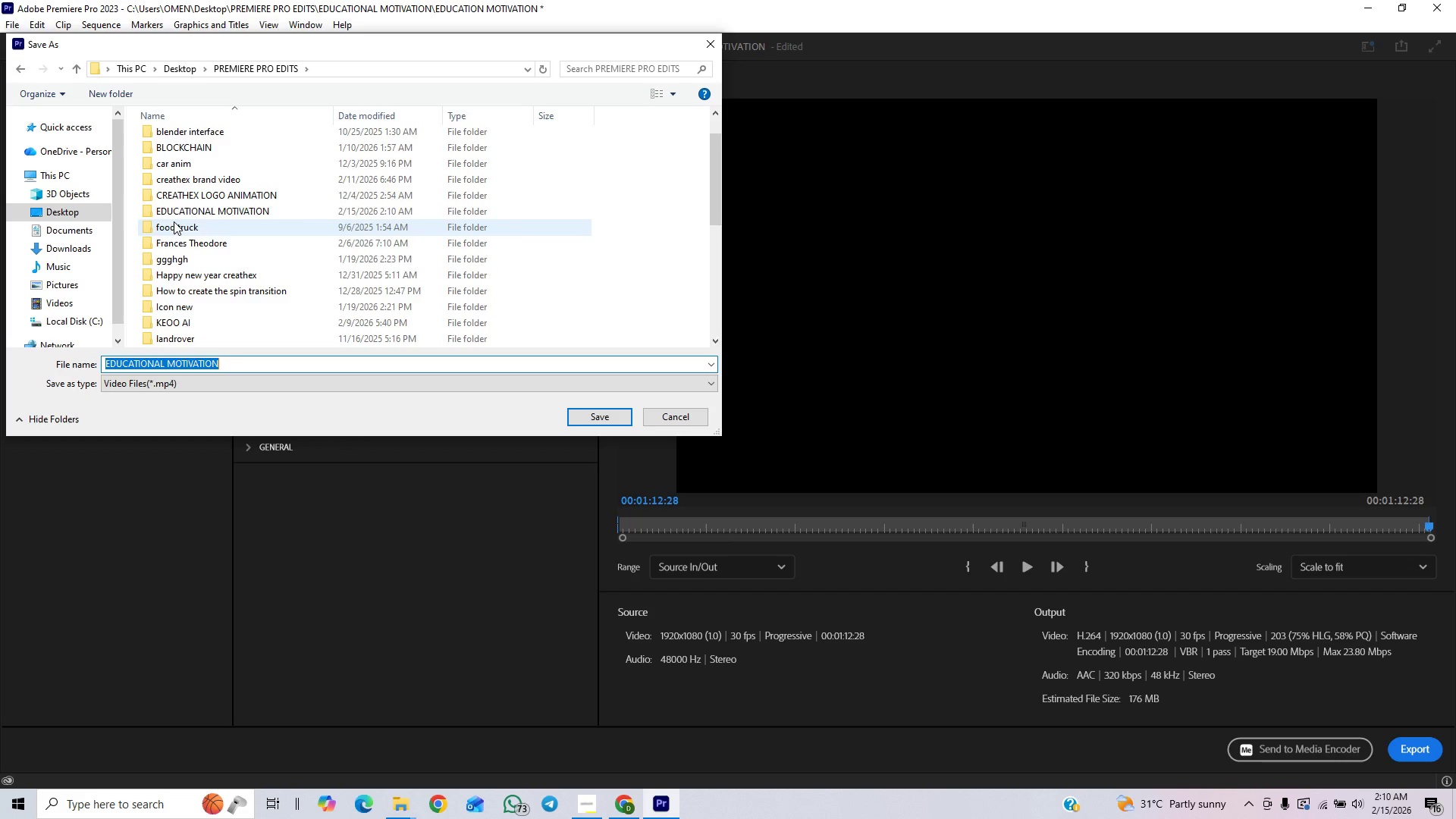 
double_click([174, 214])
 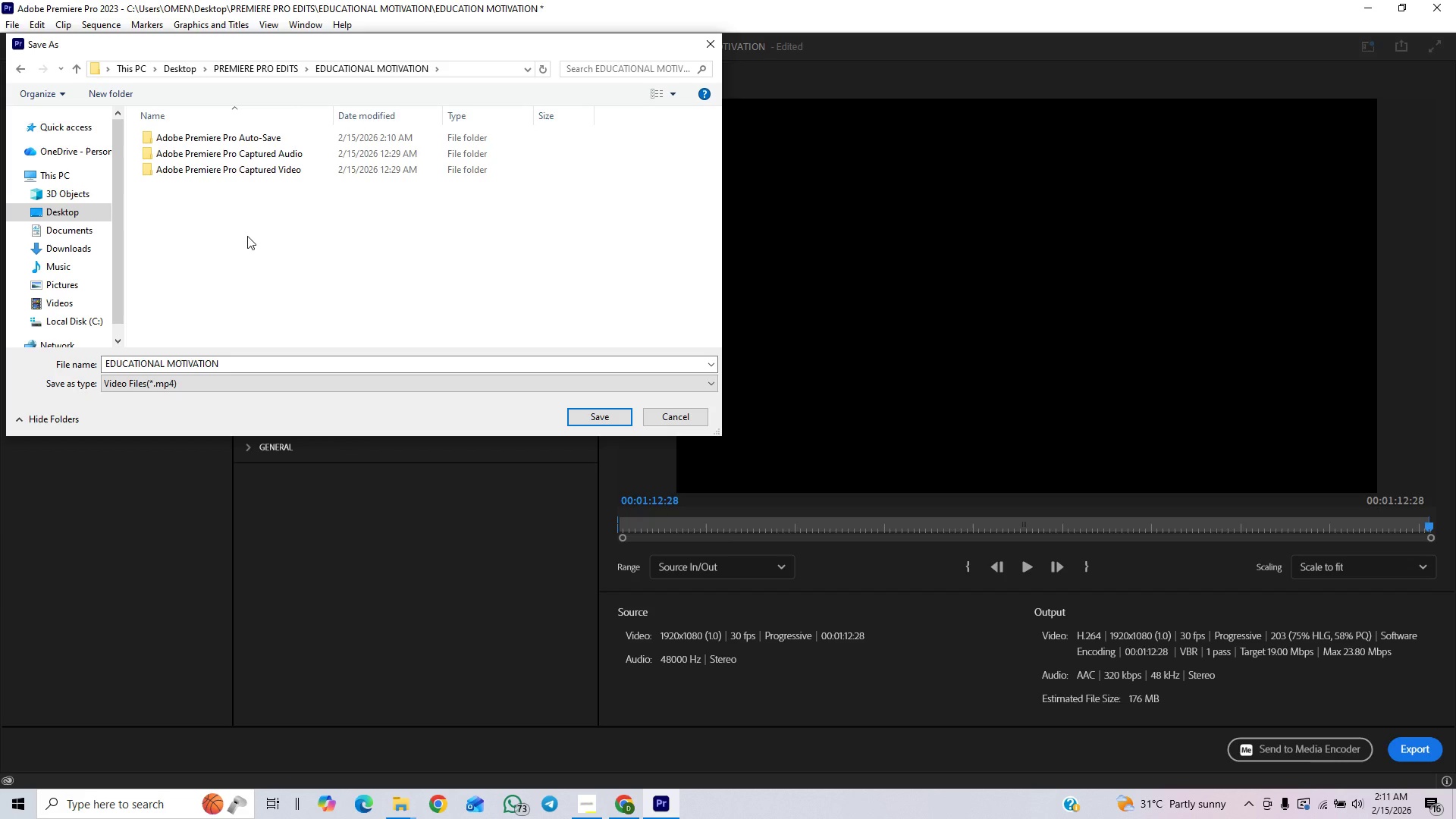 
wait(7.73)
 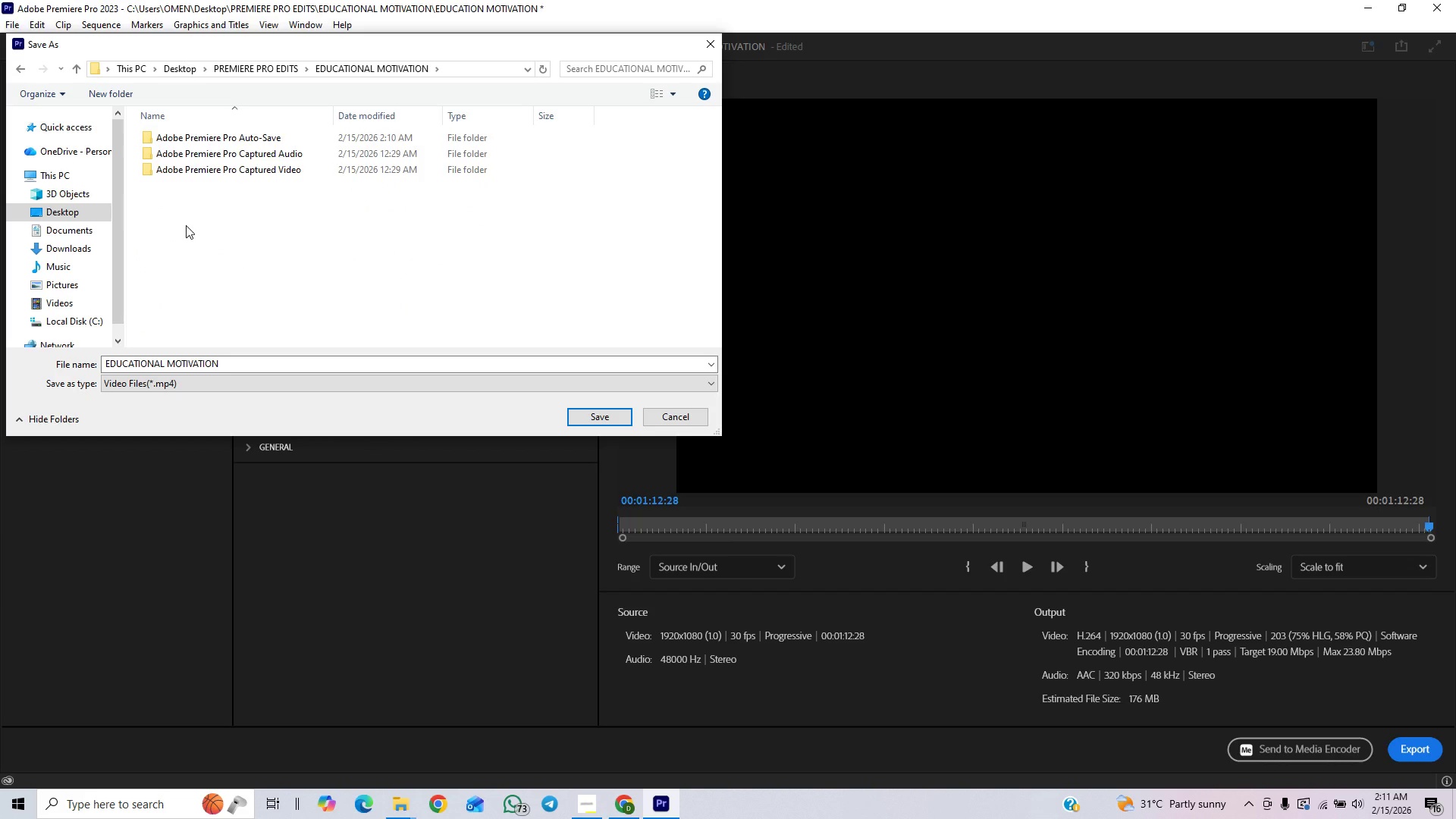 
left_click([202, 251])
 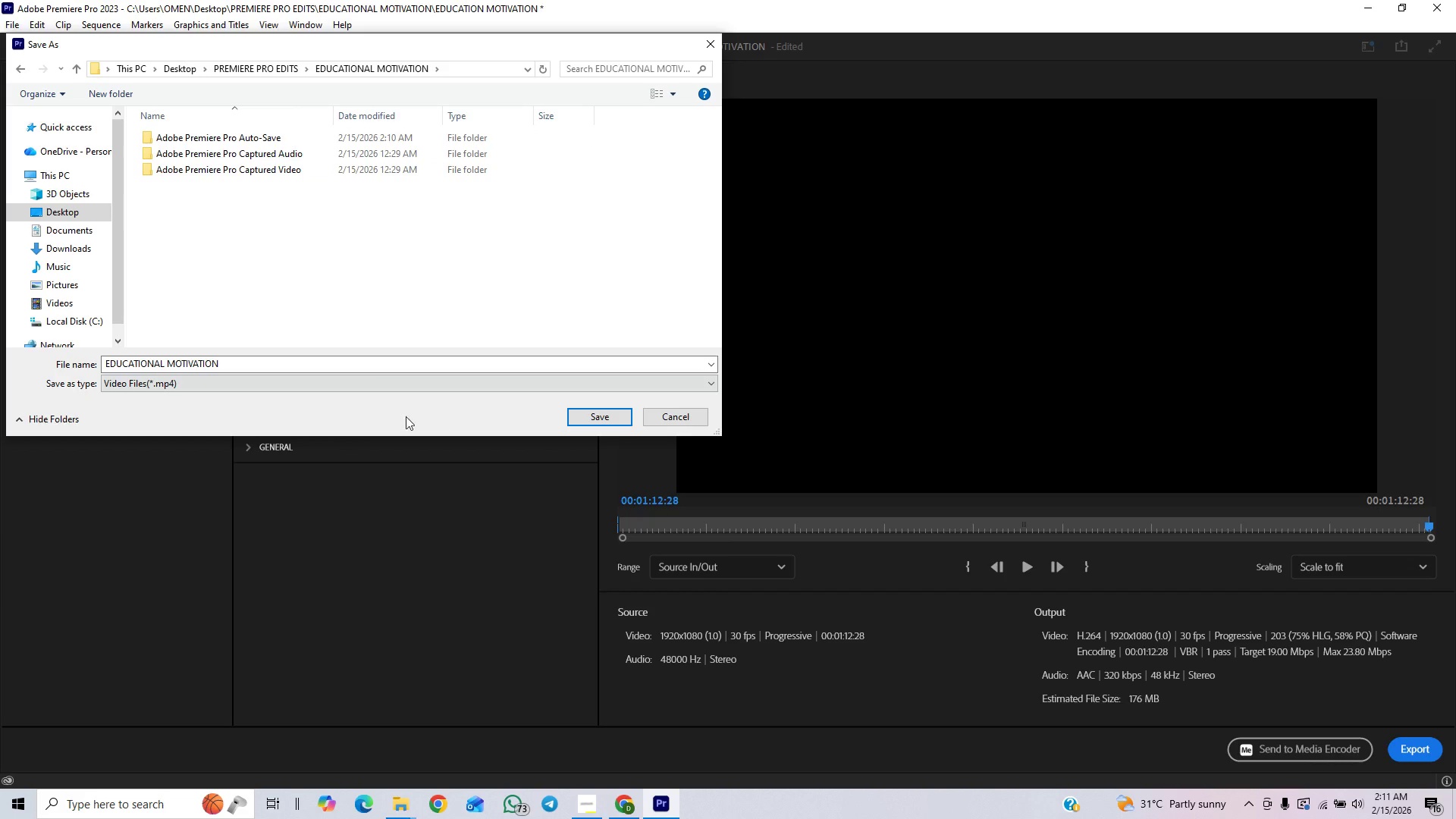 
wait(6.7)
 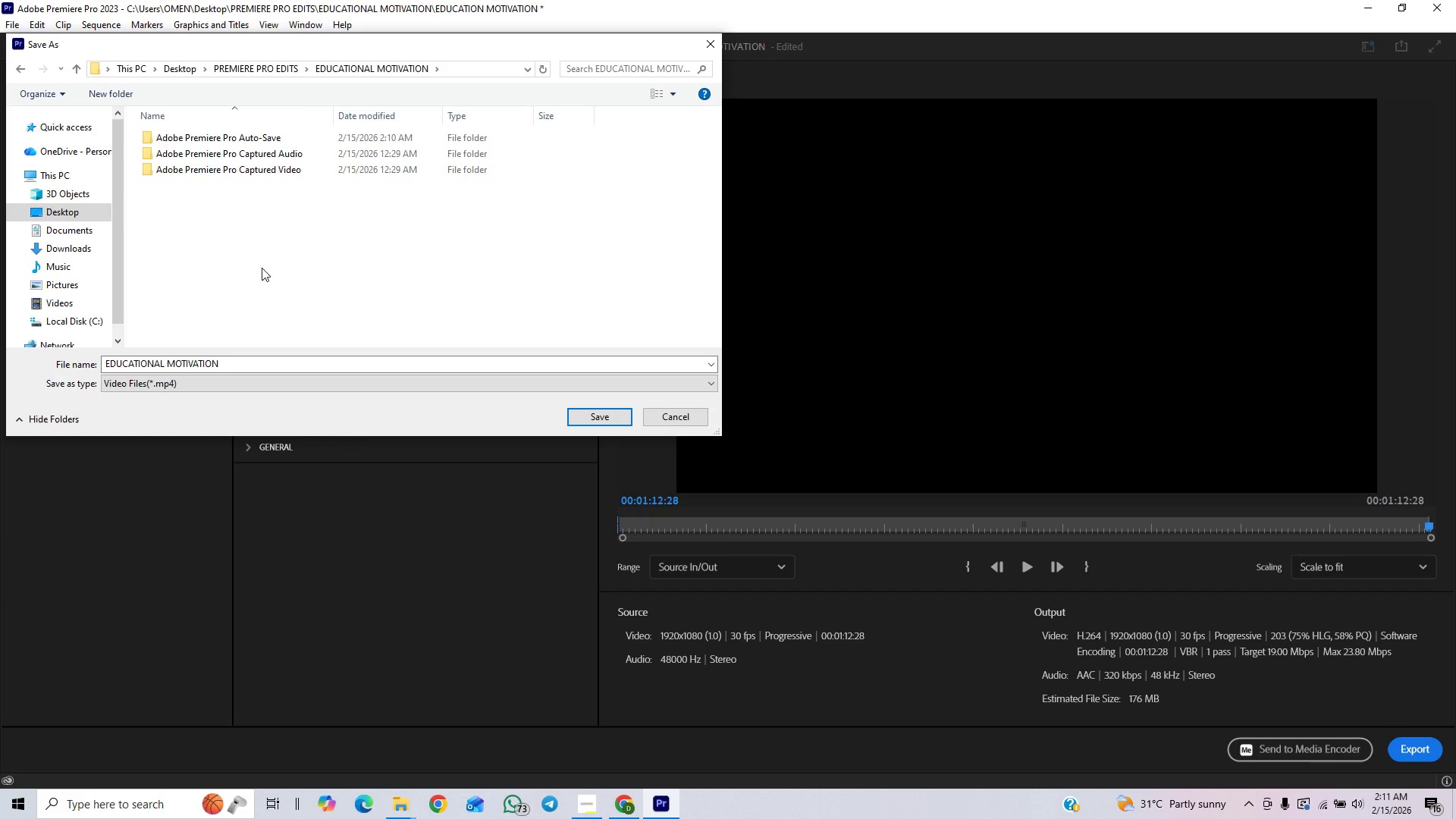 
left_click([586, 417])
 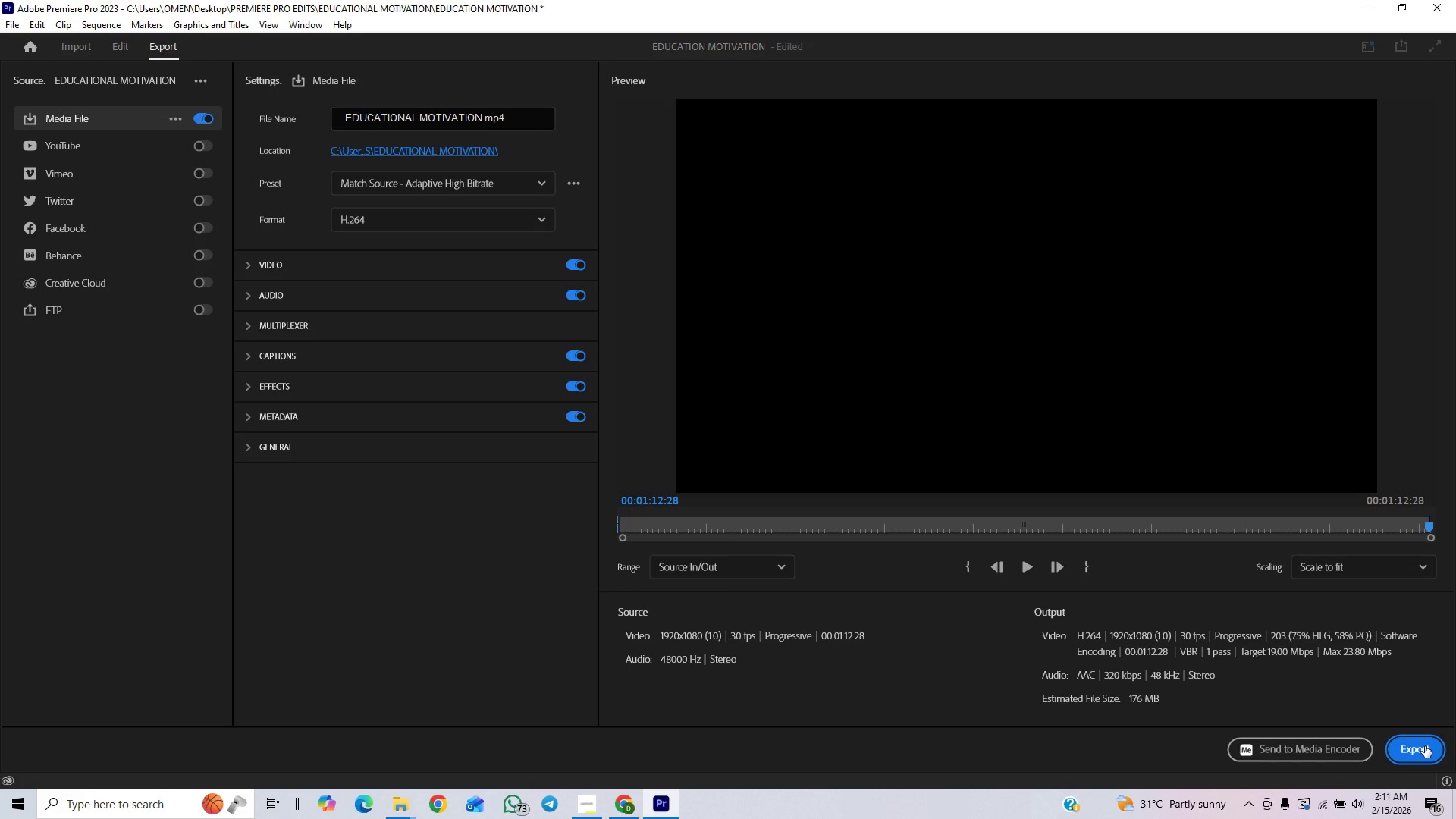 
wait(7.5)
 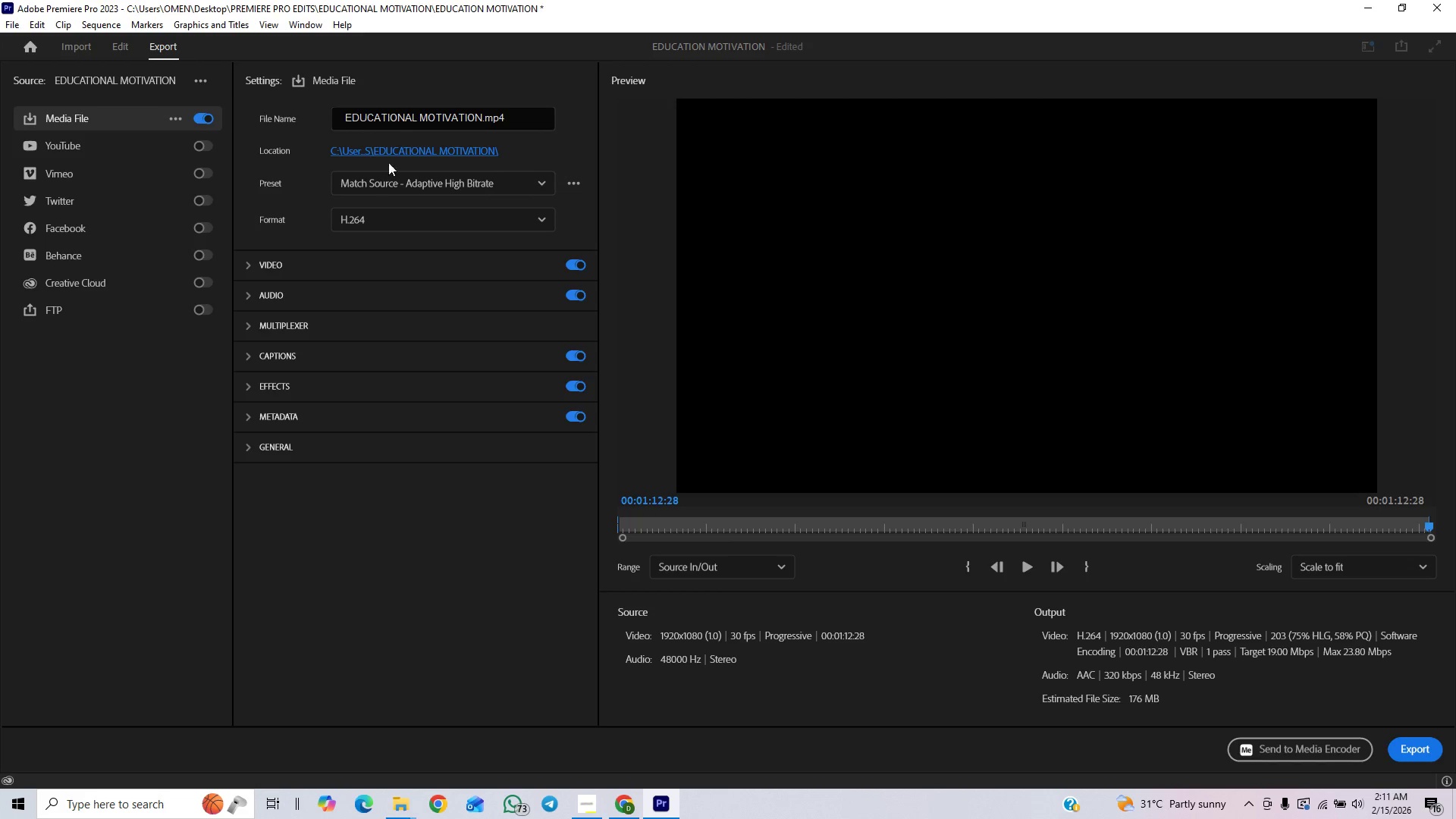 
left_click([1425, 746])
 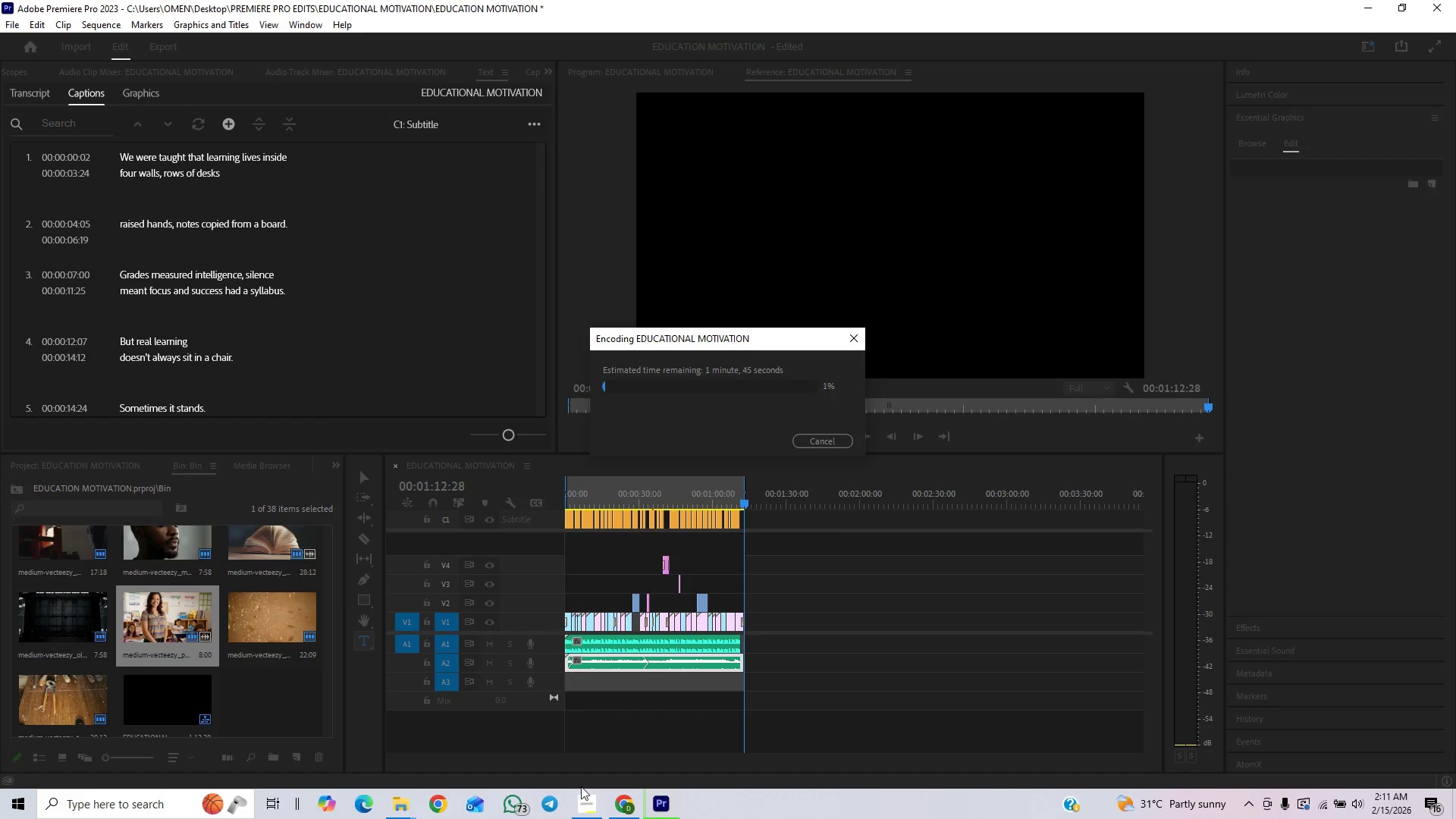 
left_click([582, 806])